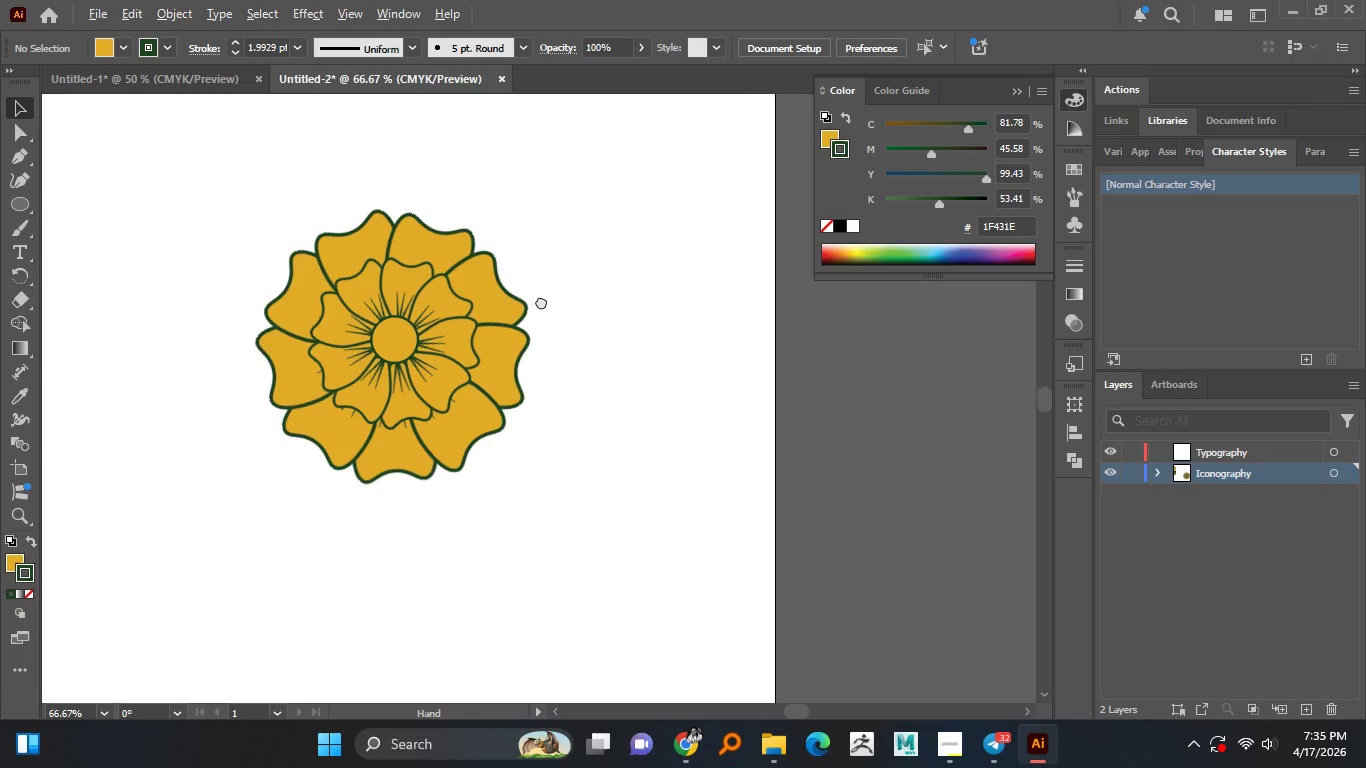 
hold_key(key=AltLeft, duration=1.39)
 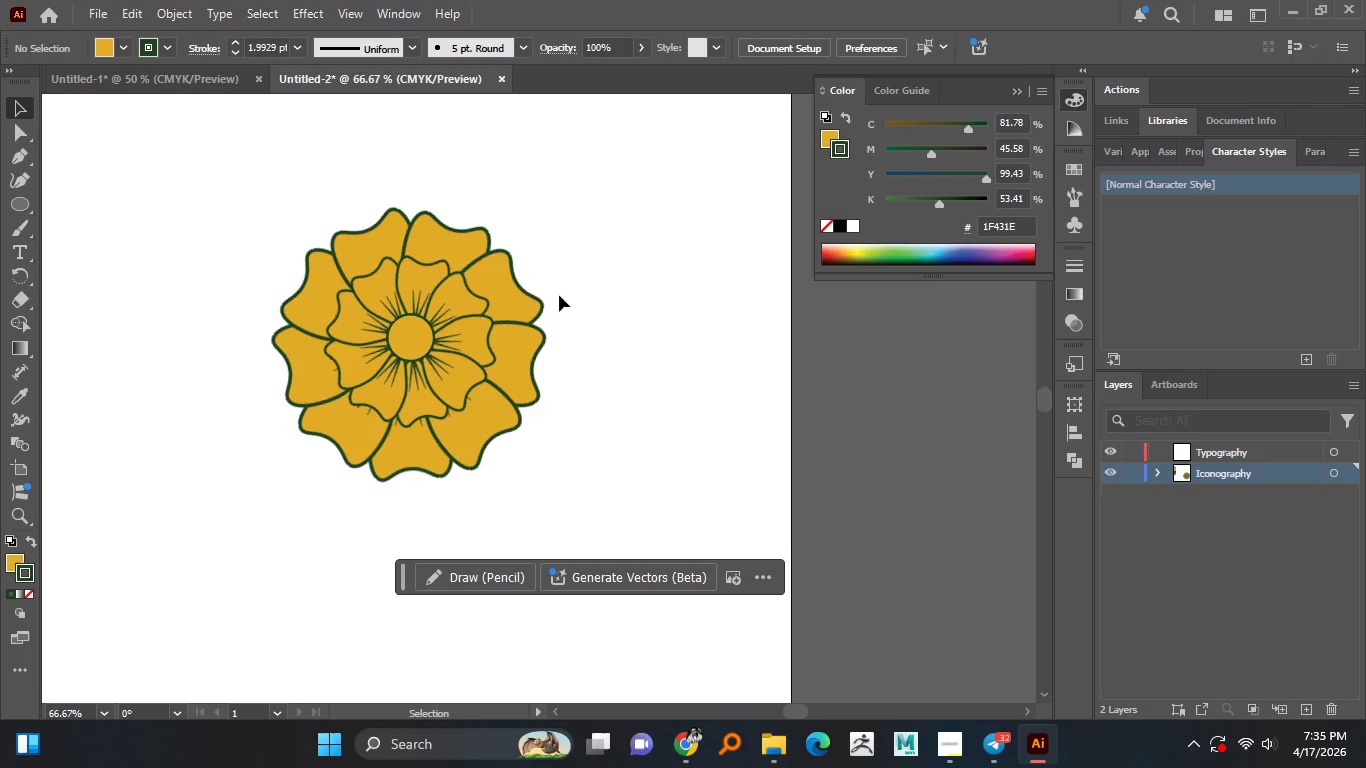 
key(Control+S)
 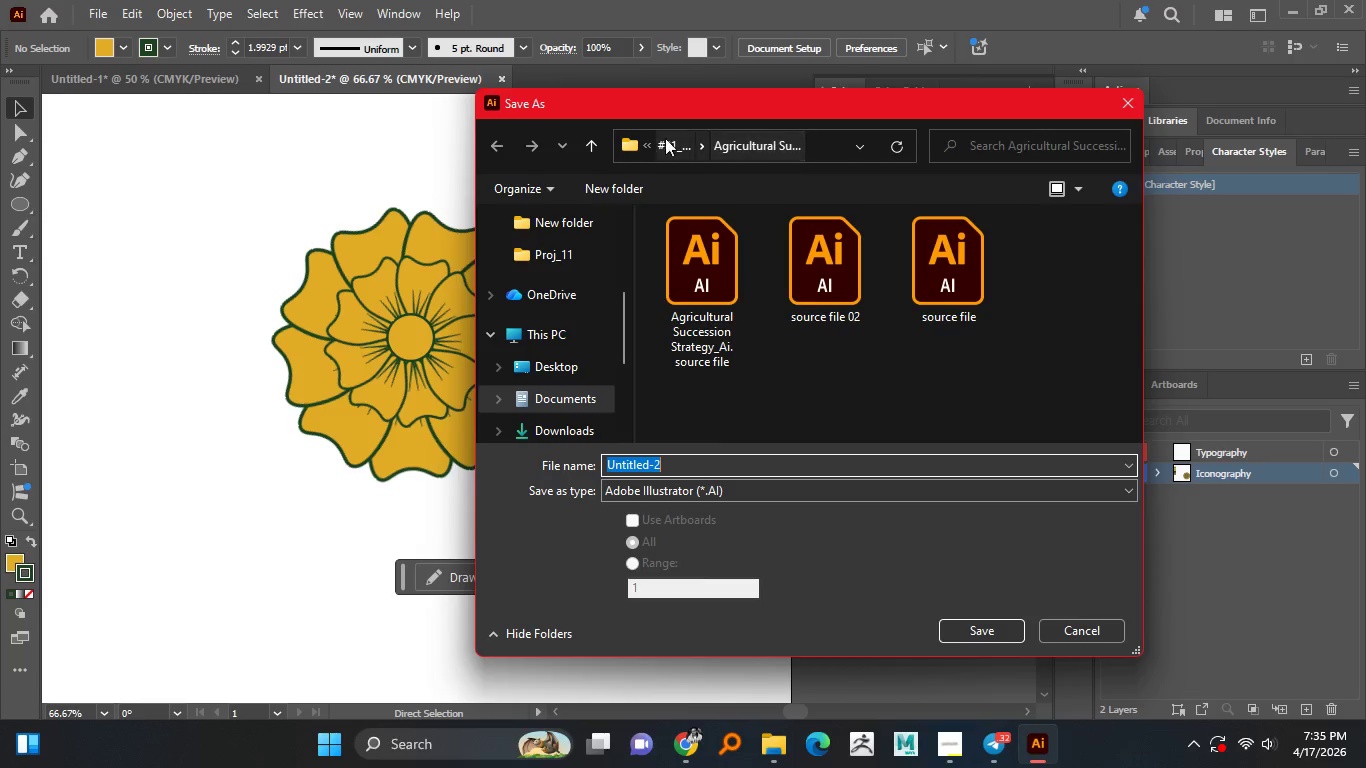 
left_click([1124, 105])
 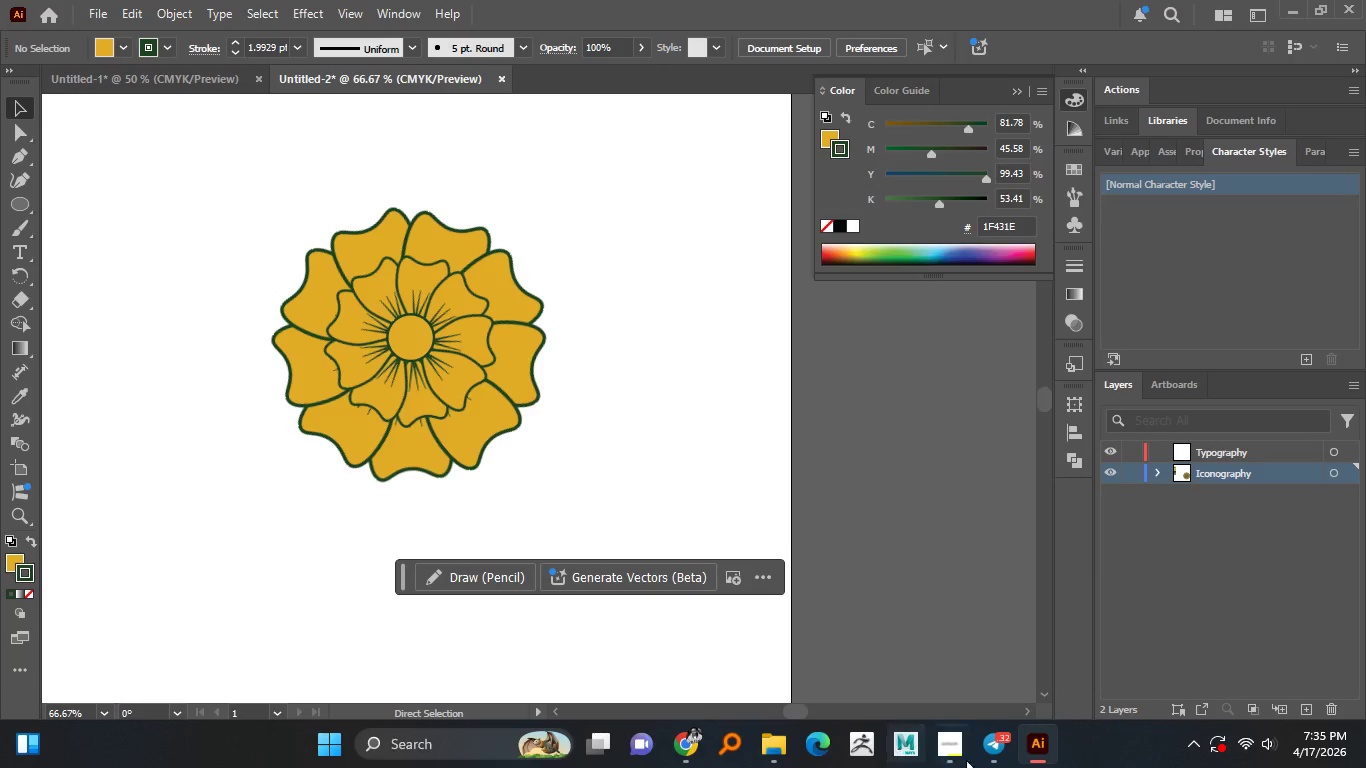 
left_click([952, 757])